 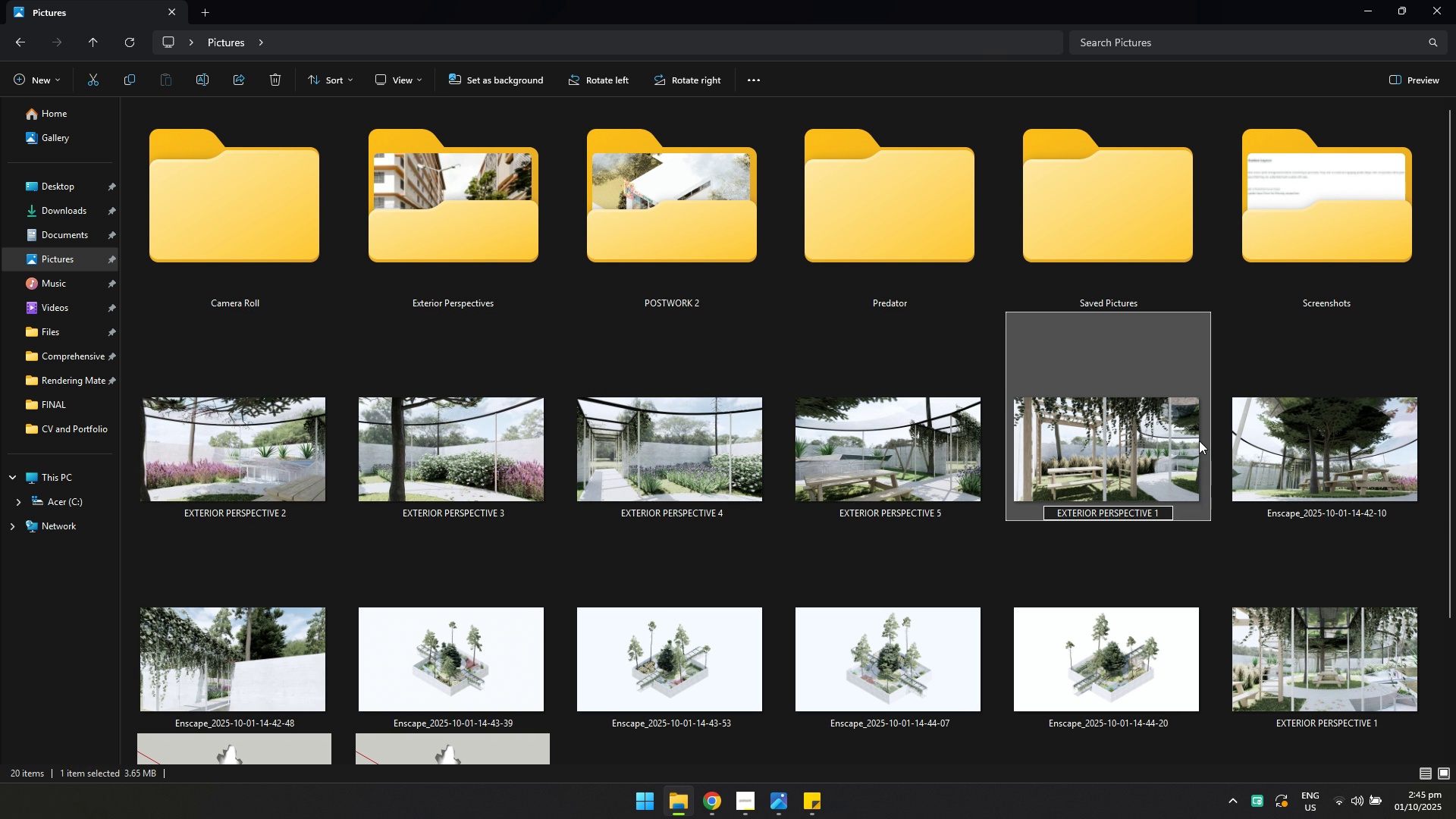 
key(6)
 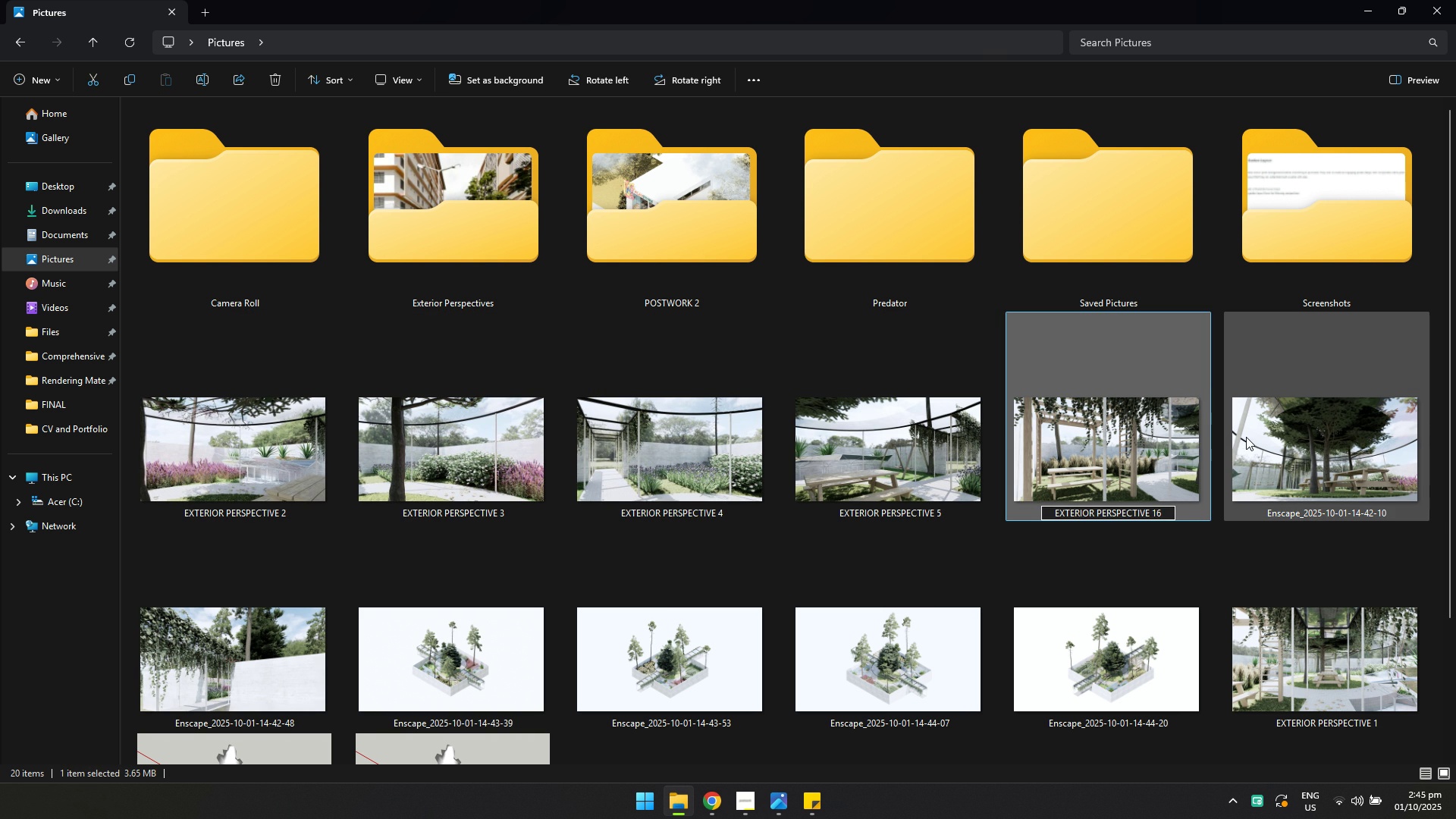 
key(Backspace)
 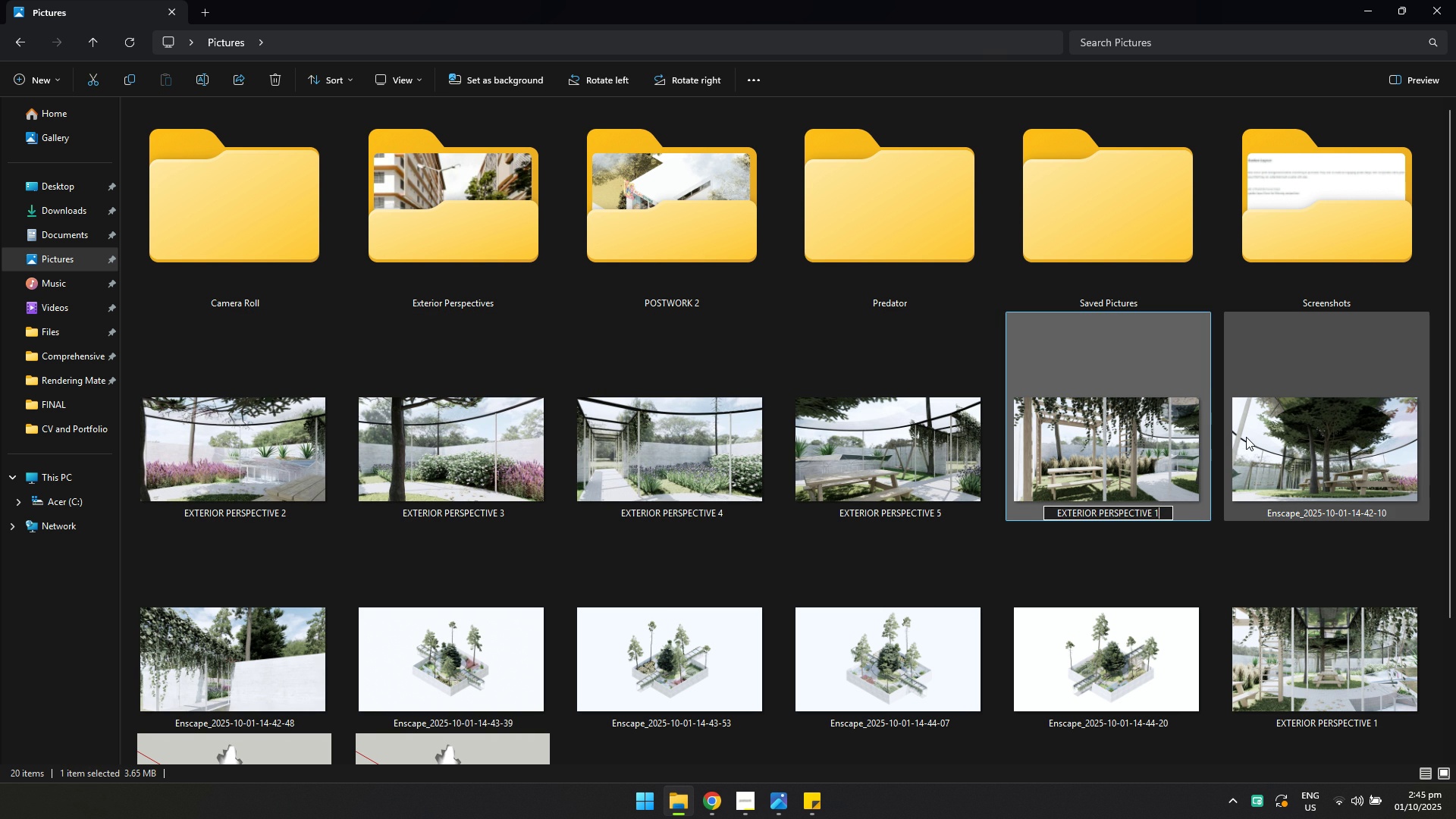 
key(Backspace)
 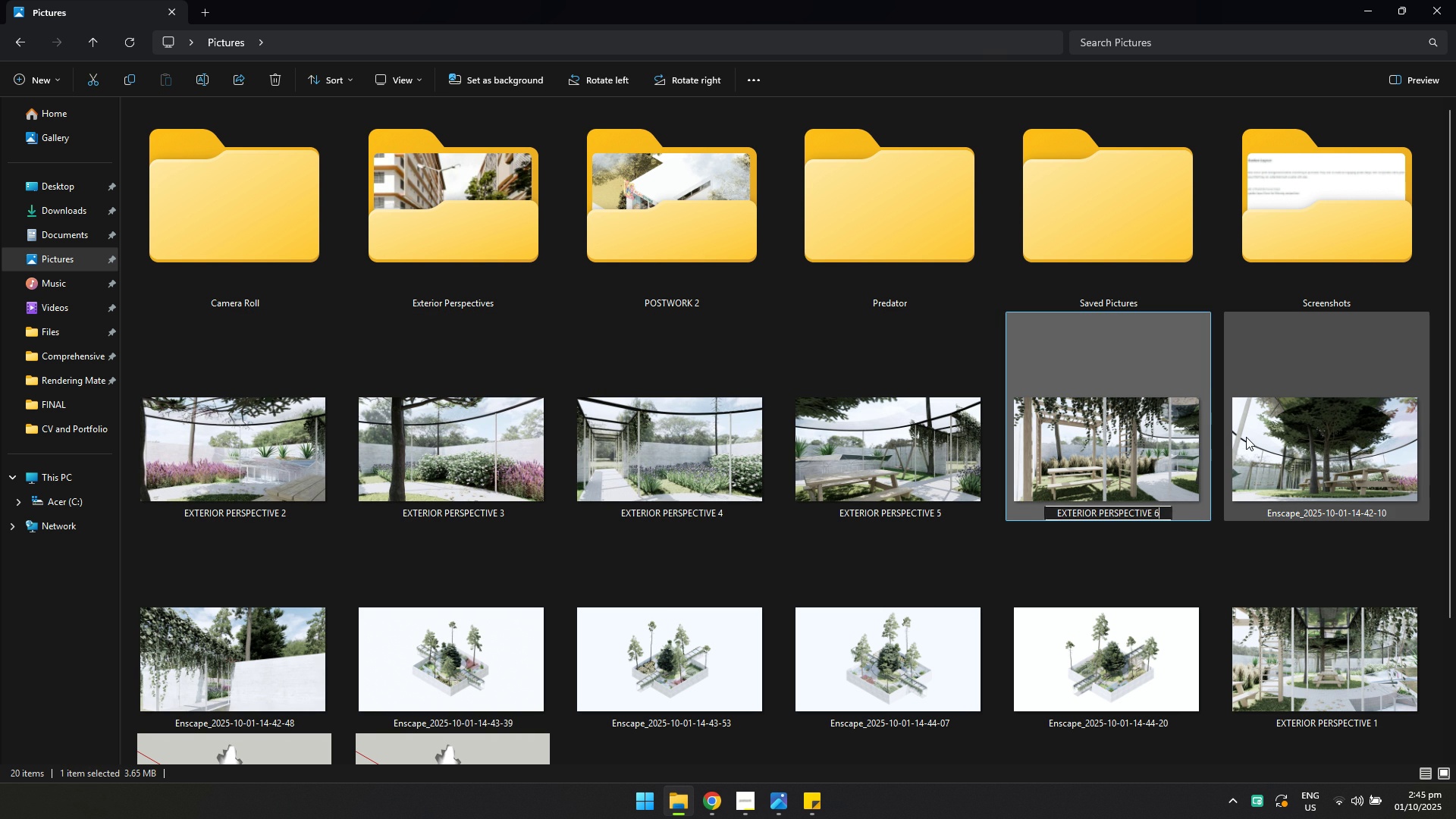 
key(6)
 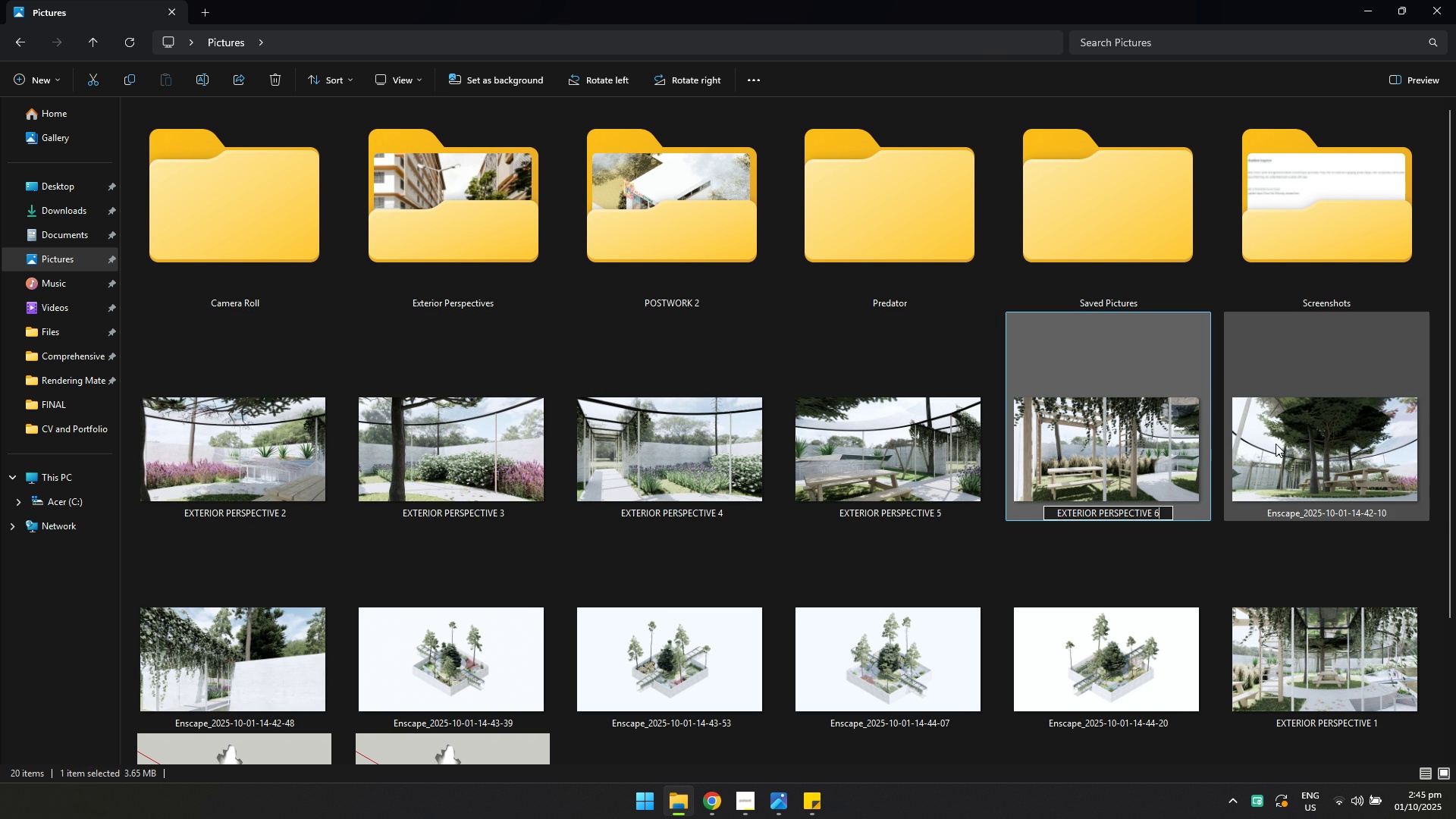 
left_click([1317, 447])